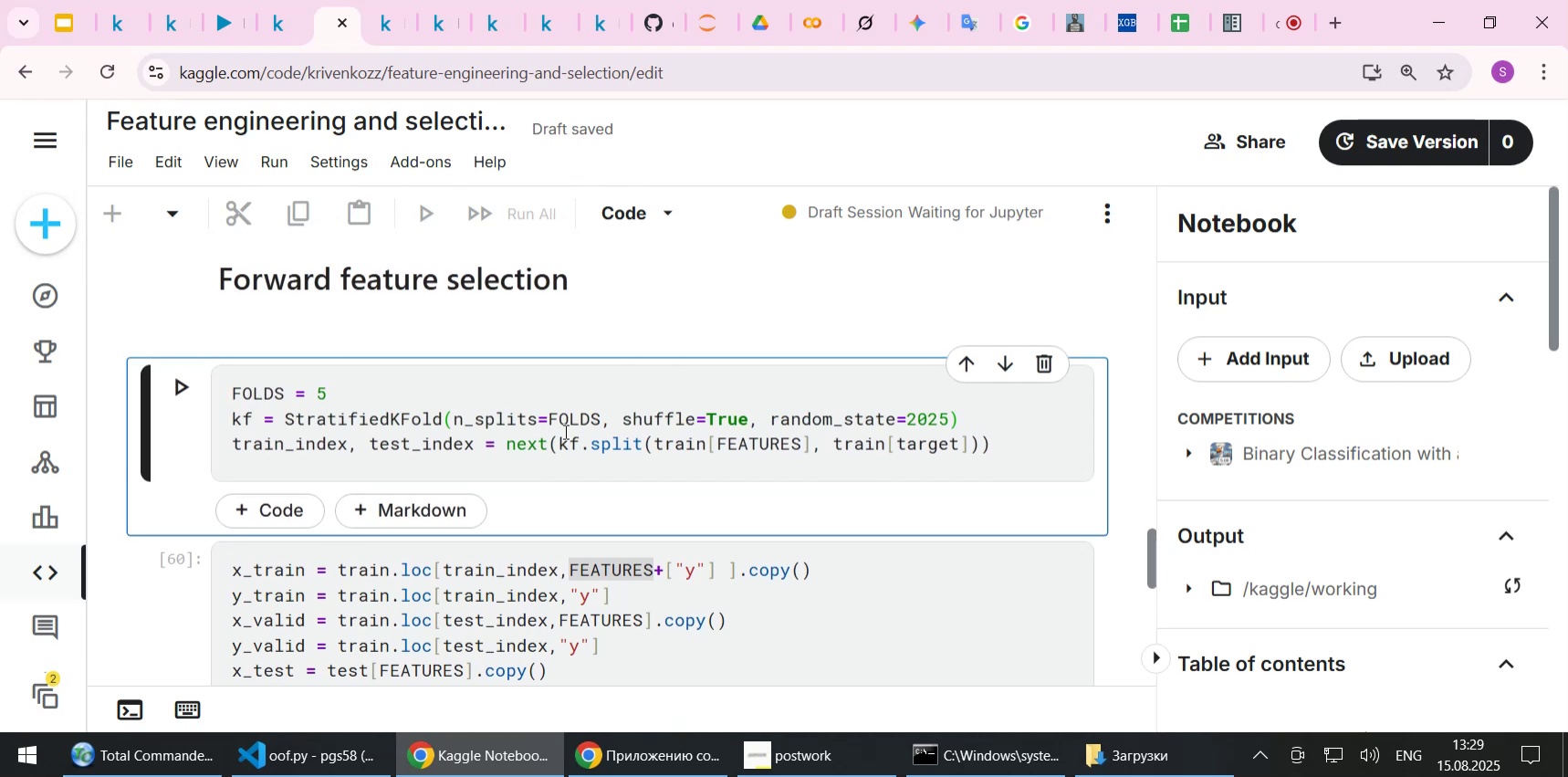 
wait(6.68)
 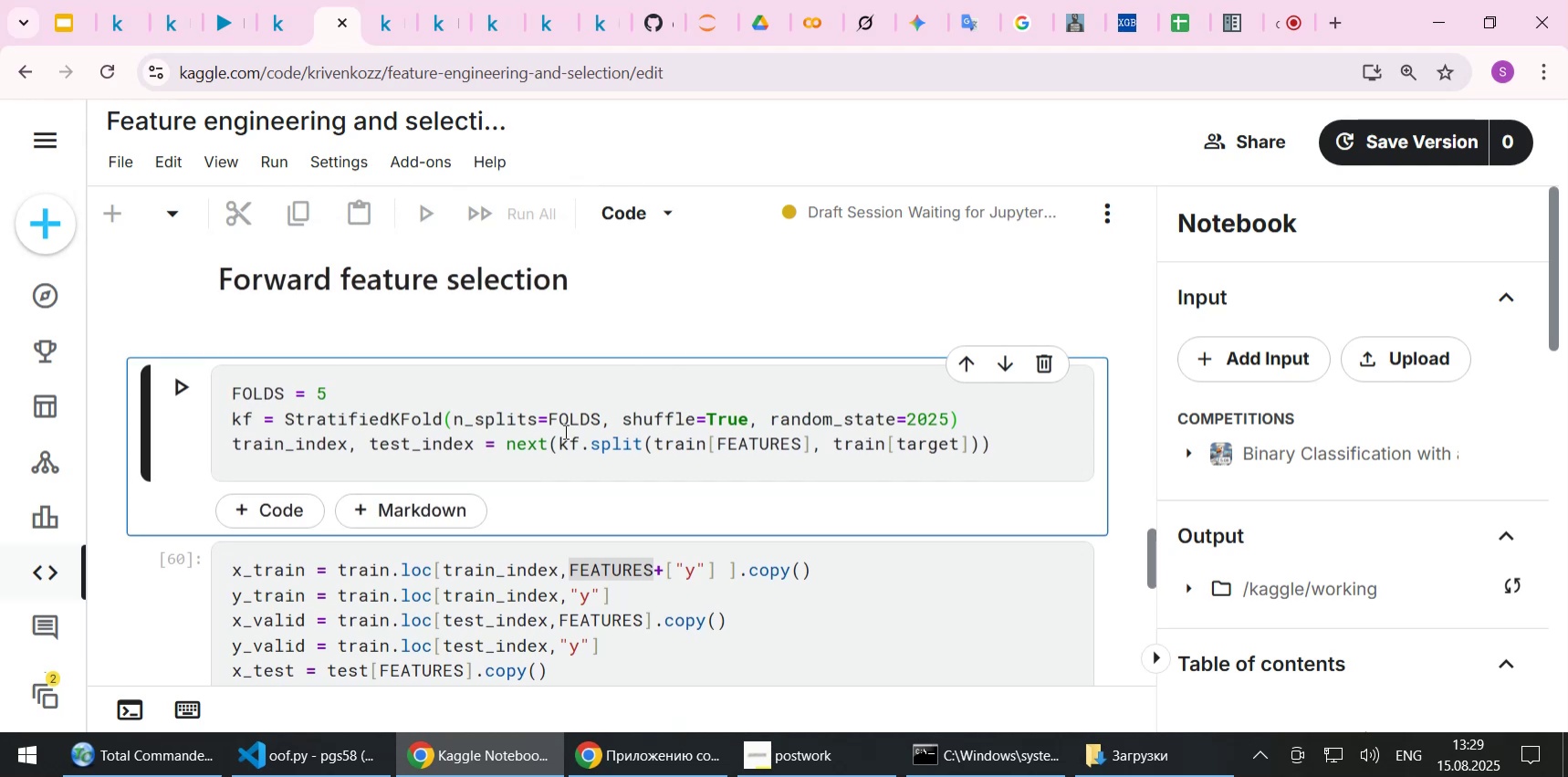 
scroll: coordinate [564, 431], scroll_direction: up, amount: 5.0
 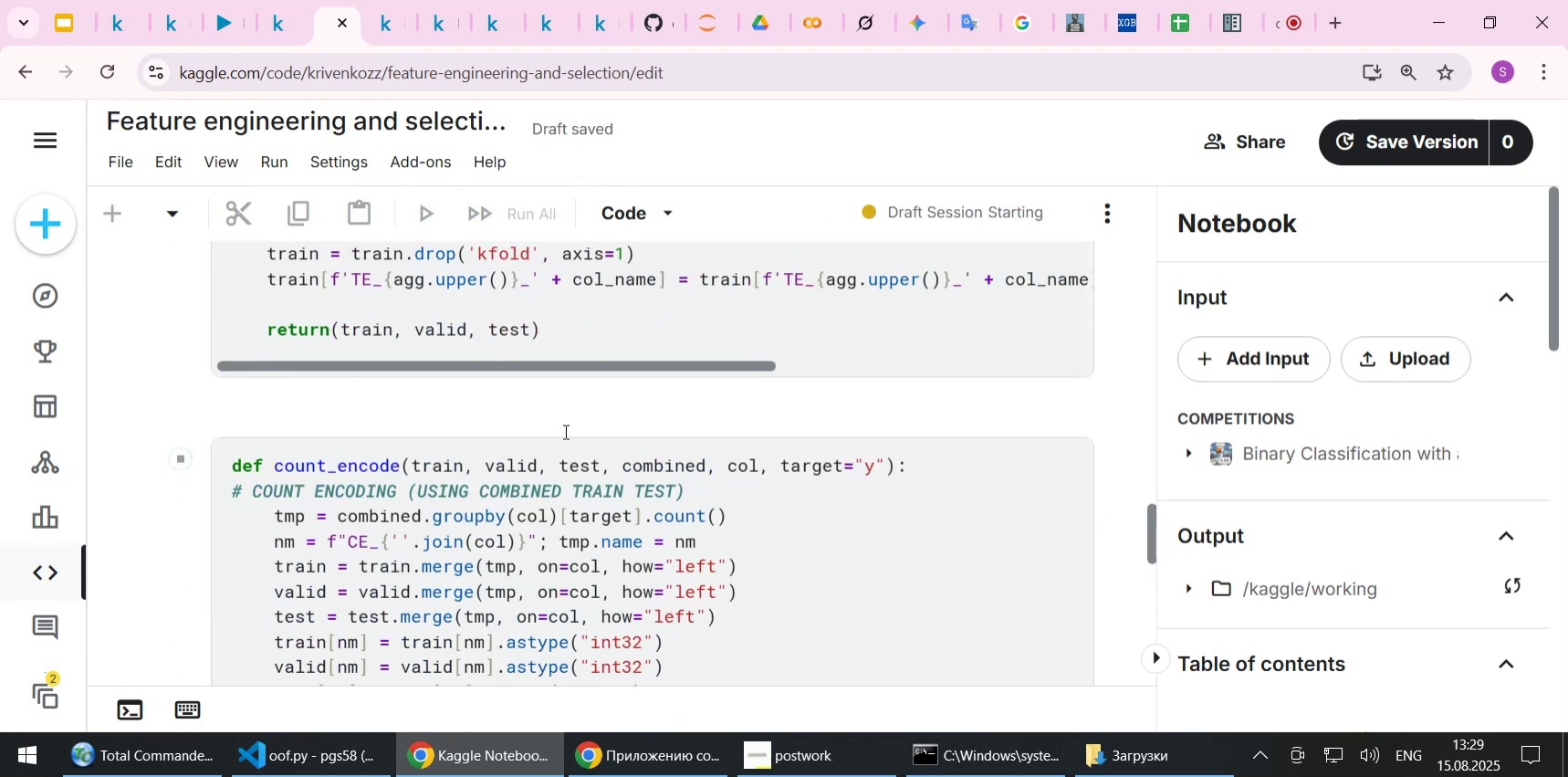 
scroll: coordinate [571, 459], scroll_direction: down, amount: 13.0
 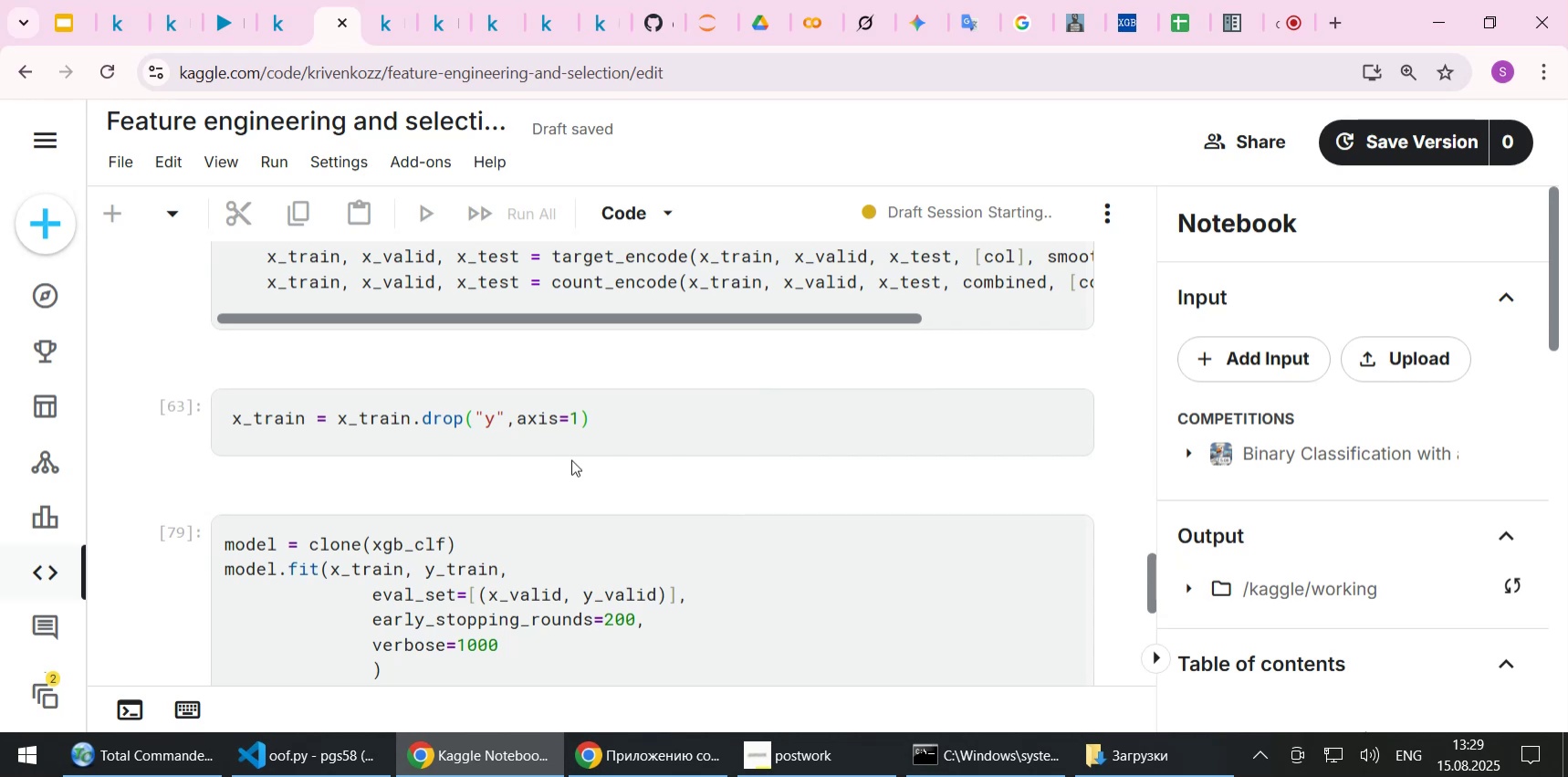 
scroll: coordinate [610, 399], scroll_direction: up, amount: 9.0
 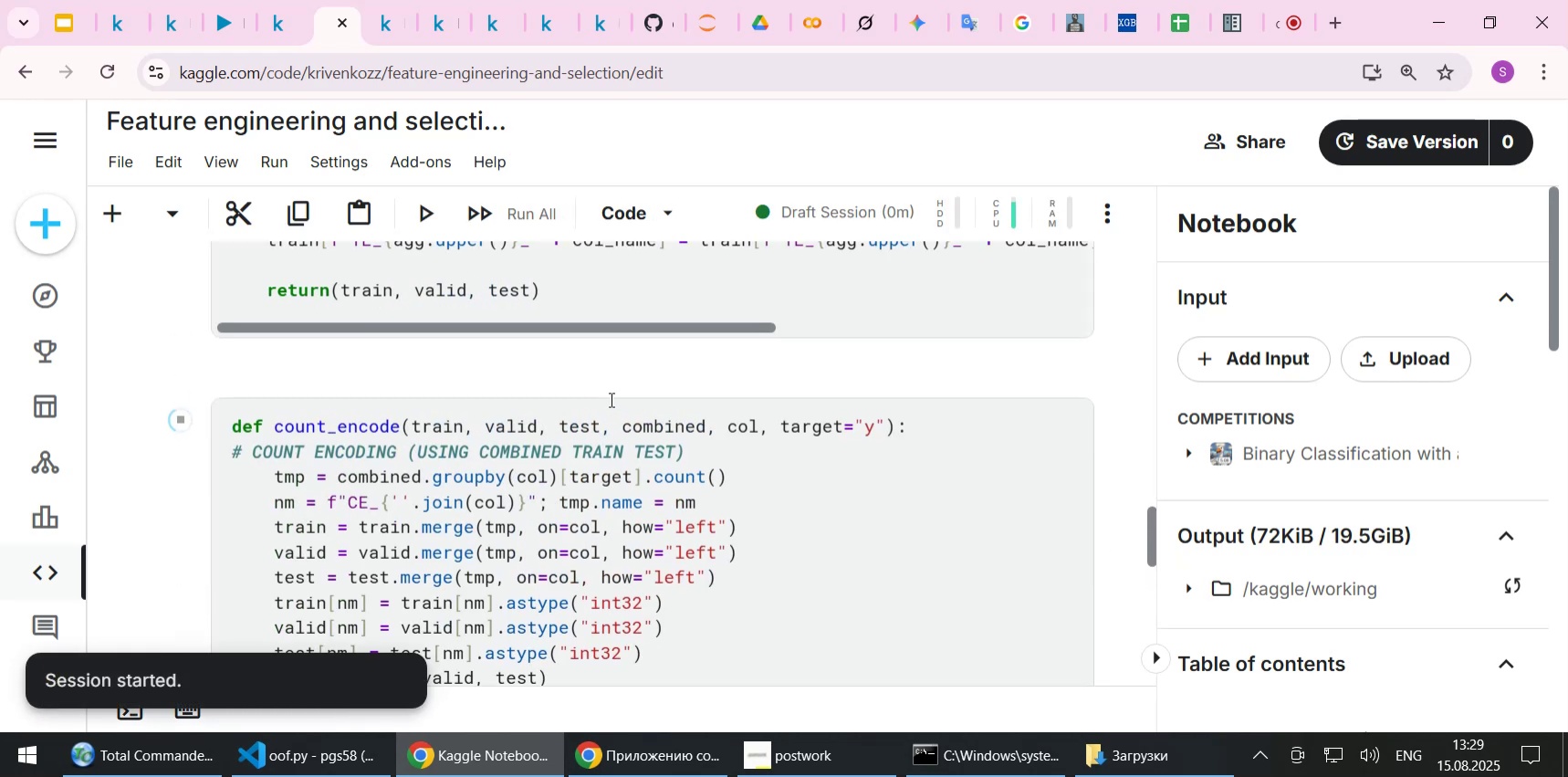 
scroll: coordinate [533, 446], scroll_direction: down, amount: 4.0
 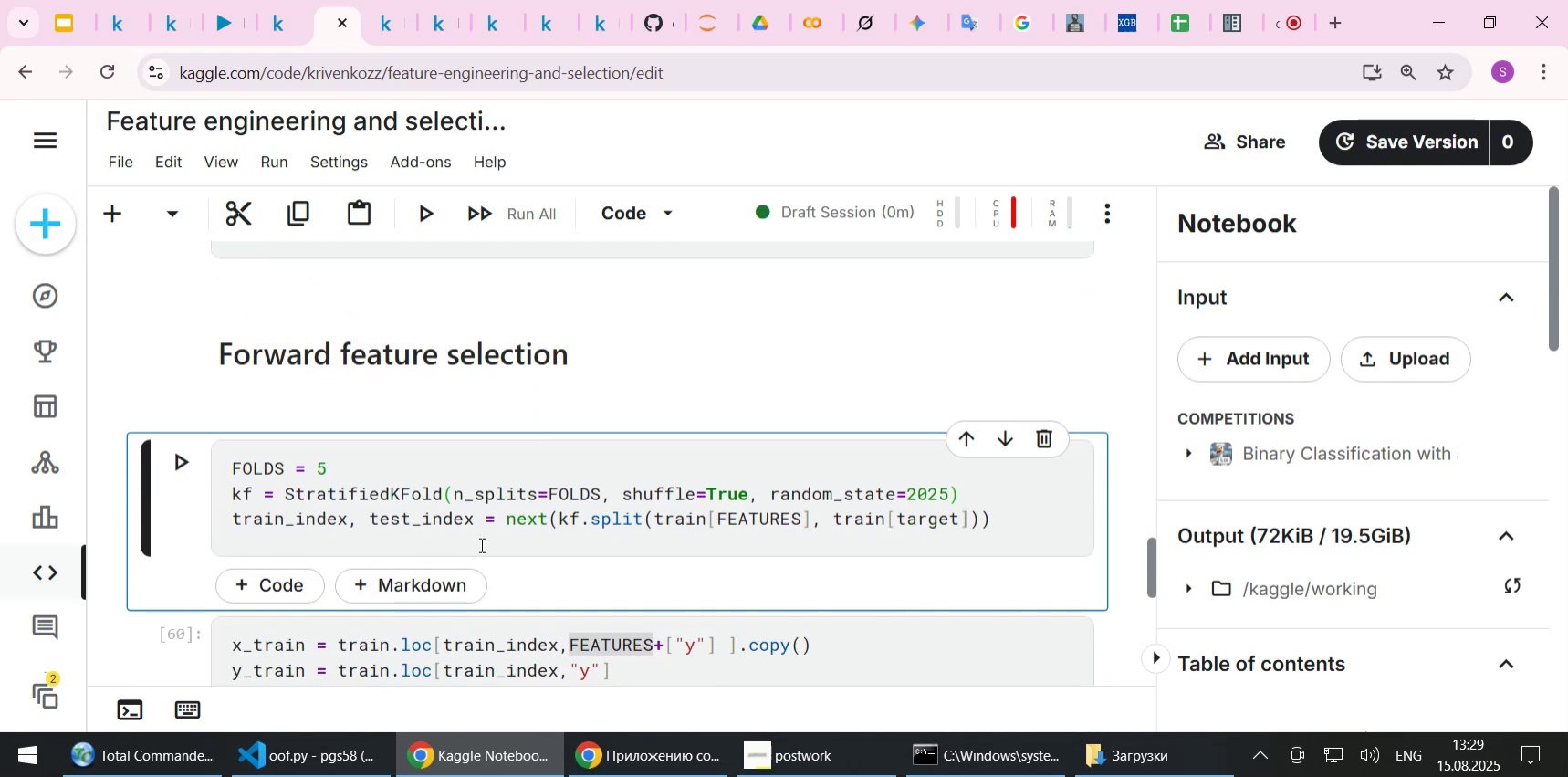 
left_click([480, 544])
 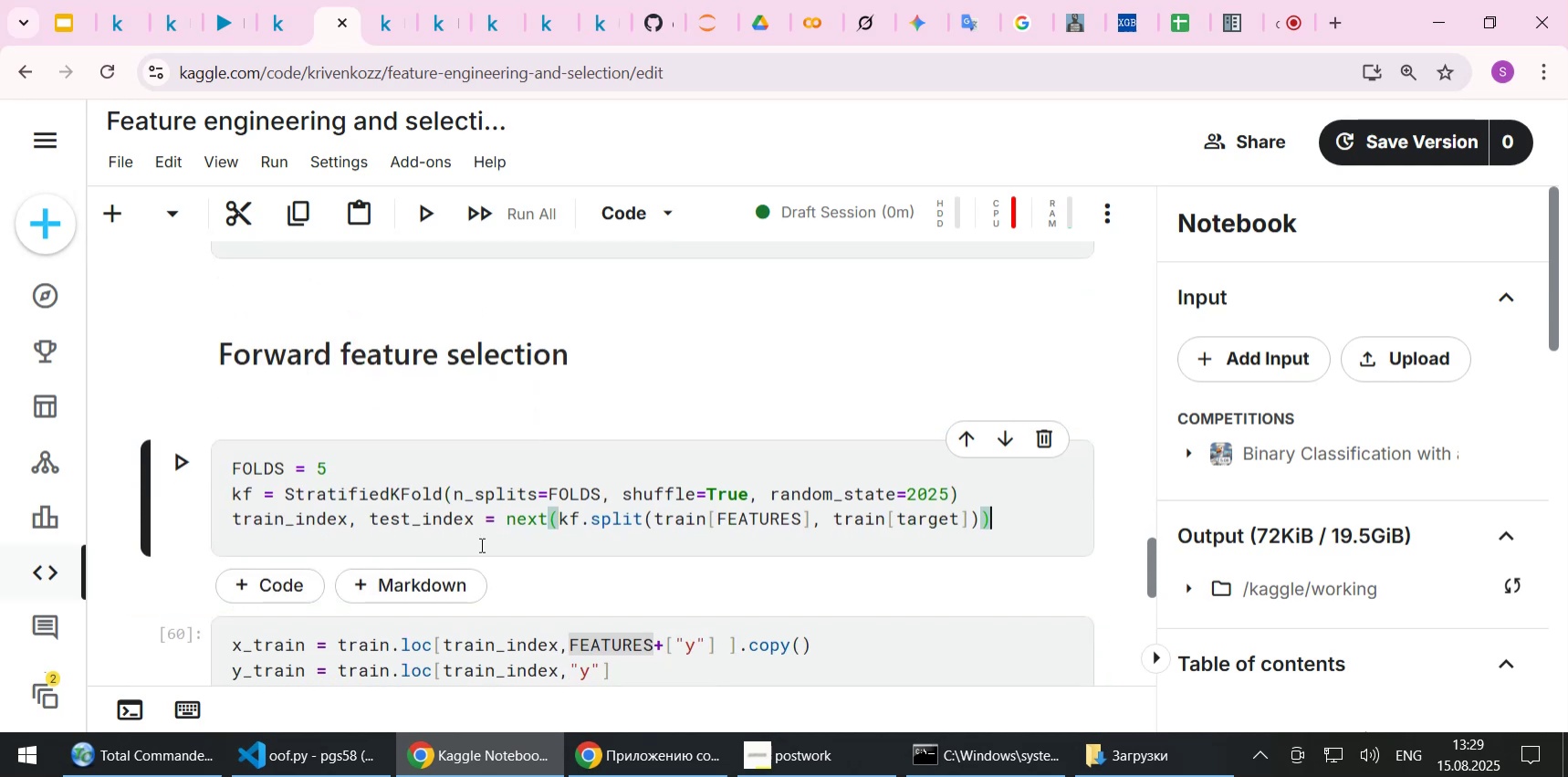 
key(Shift+Enter)
 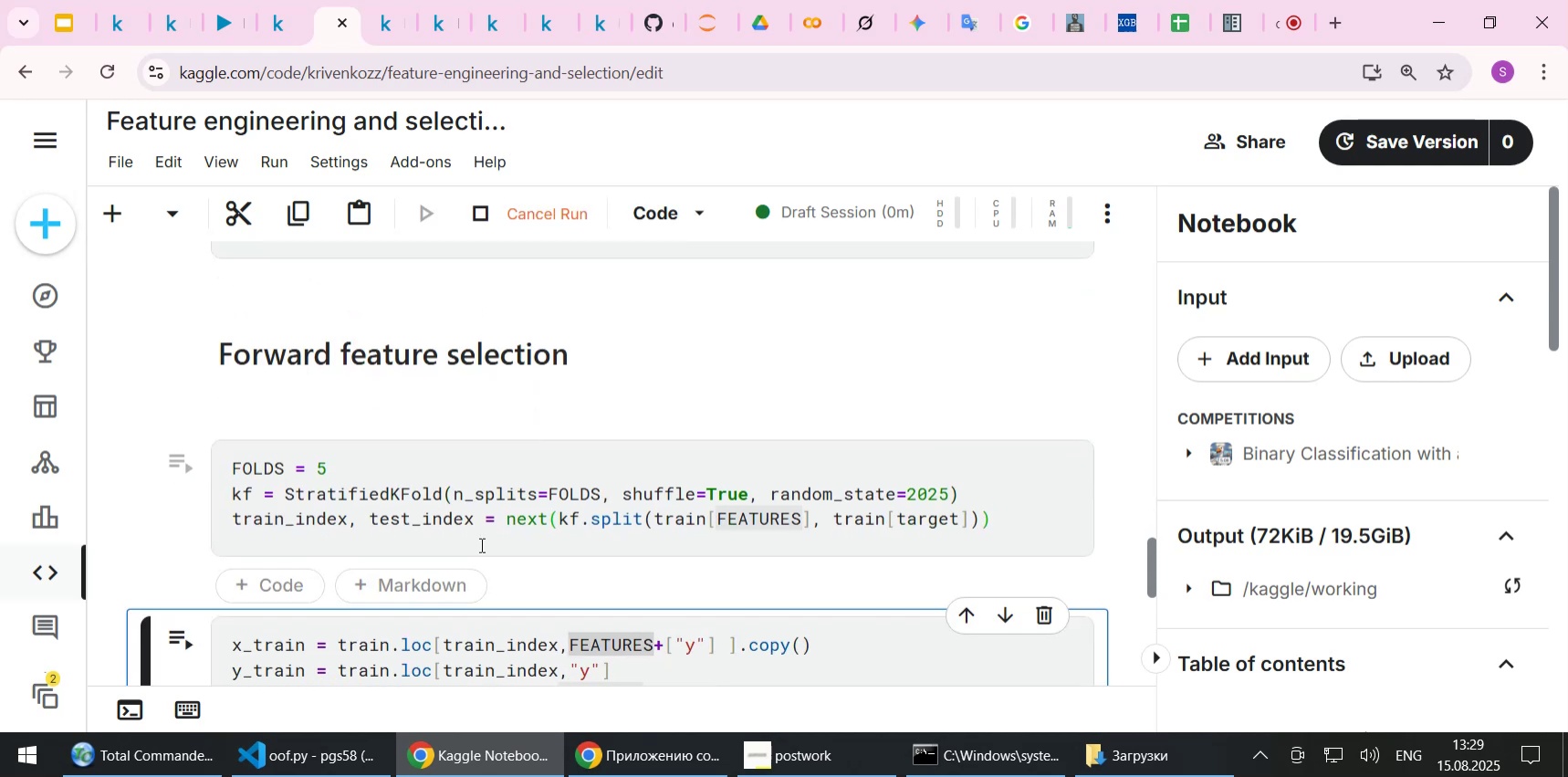 
scroll: coordinate [520, 530], scroll_direction: down, amount: 2.0
 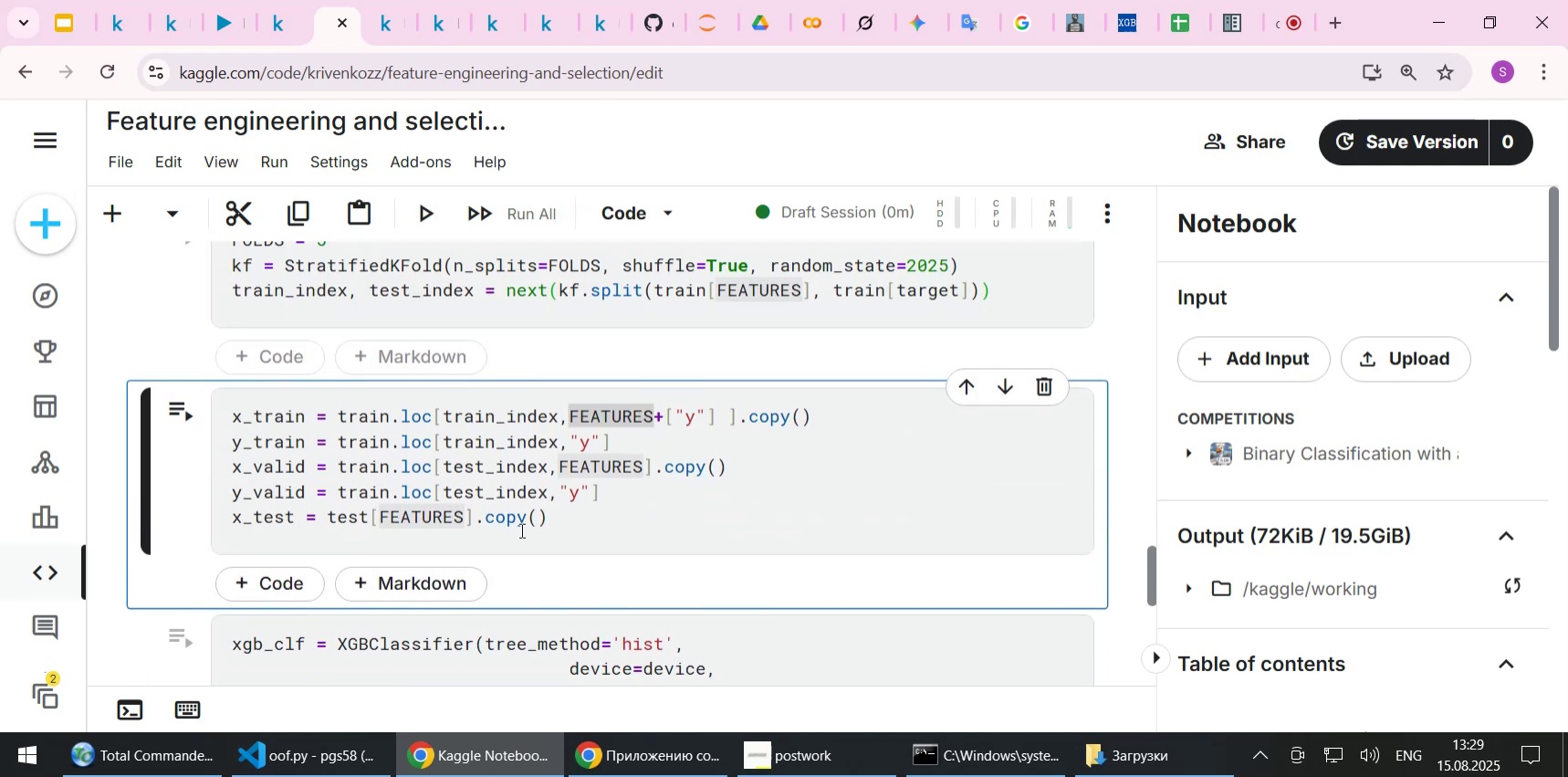 
key(Shift+Enter)
 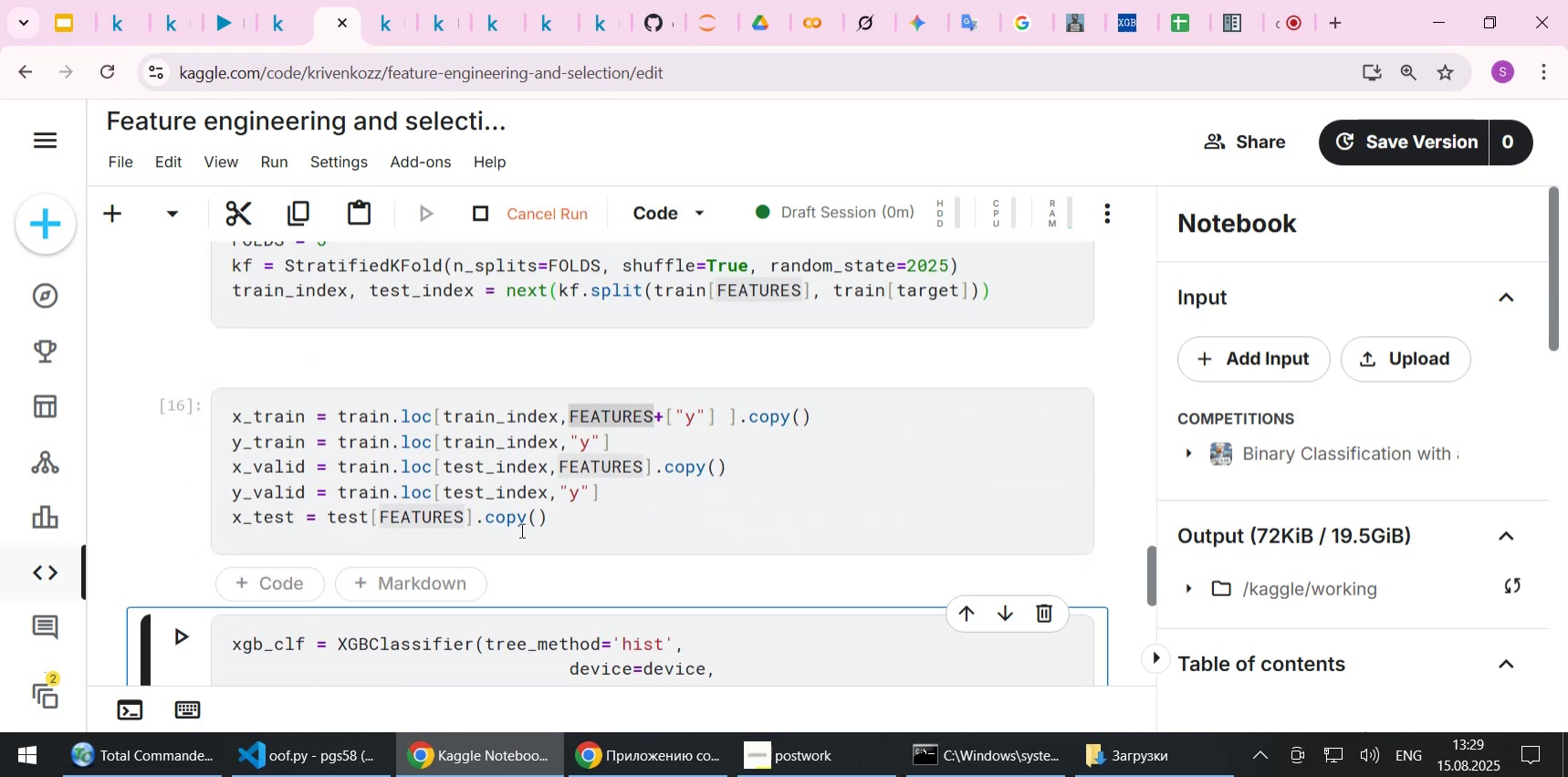 
scroll: coordinate [520, 530], scroll_direction: down, amount: 2.0
 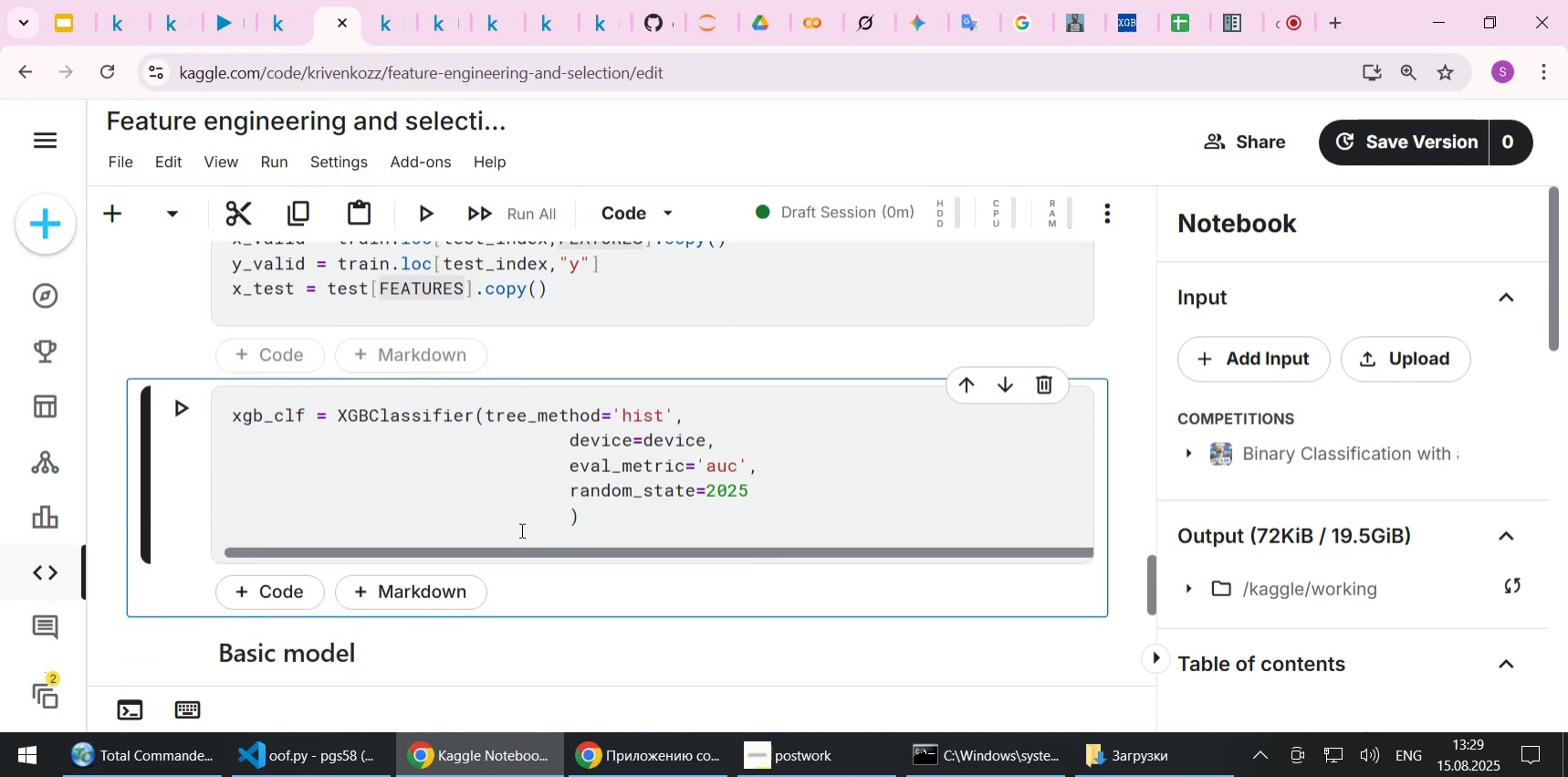 
key(Shift+Enter)
 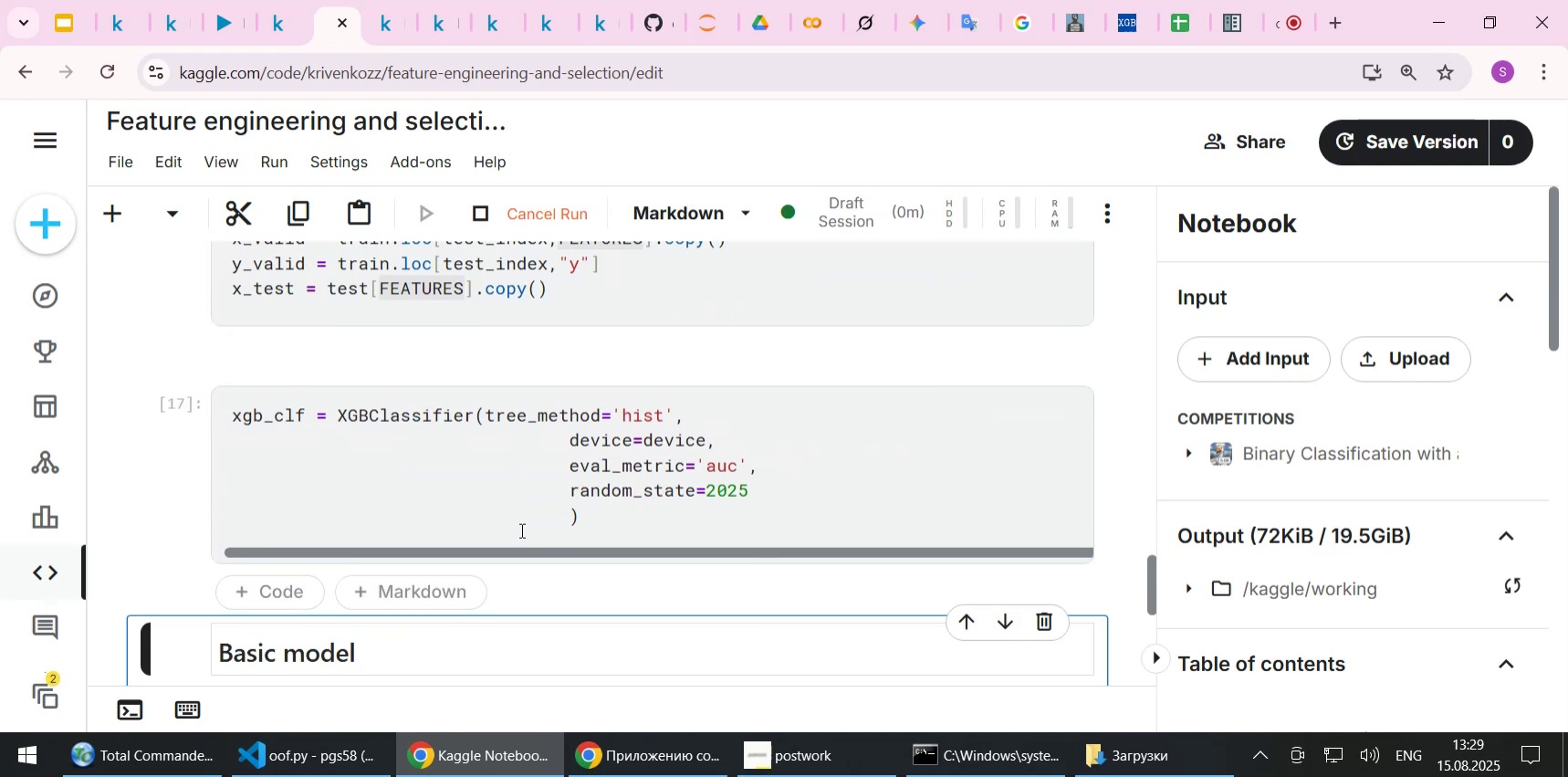 
scroll: coordinate [673, 480], scroll_direction: down, amount: 3.0
 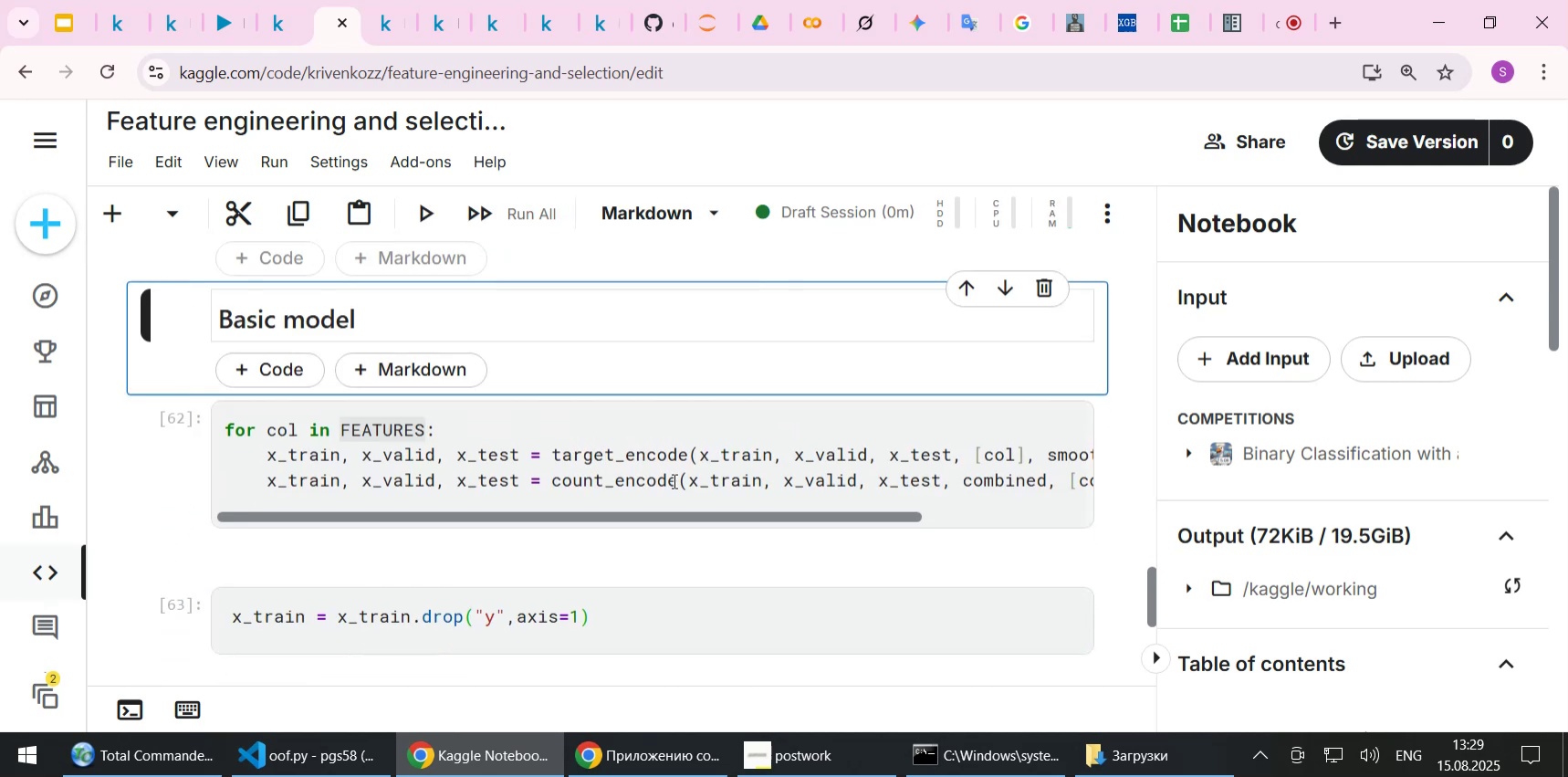 
key(Shift+Enter)
 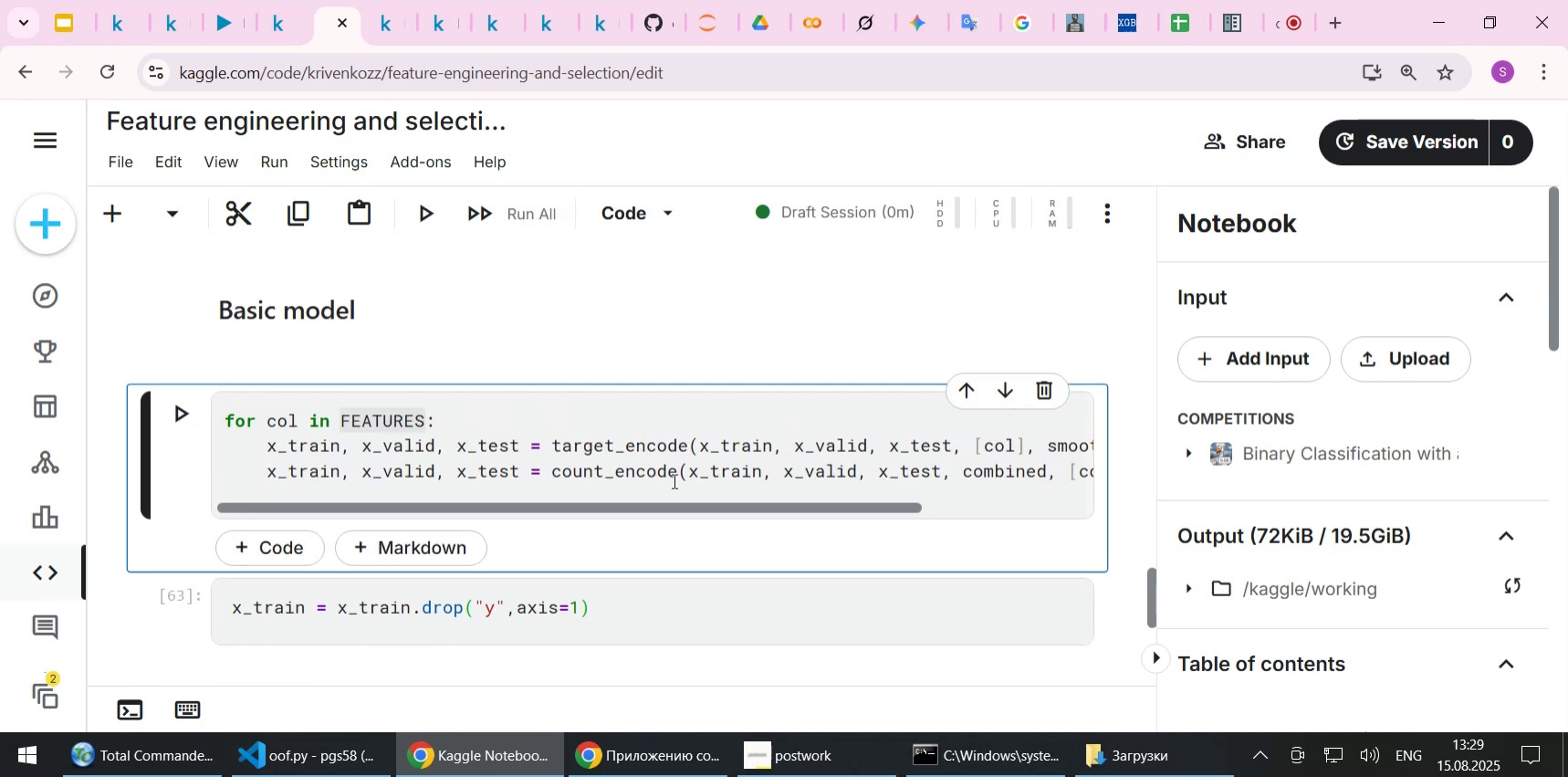 
key(Shift+ShiftLeft)
 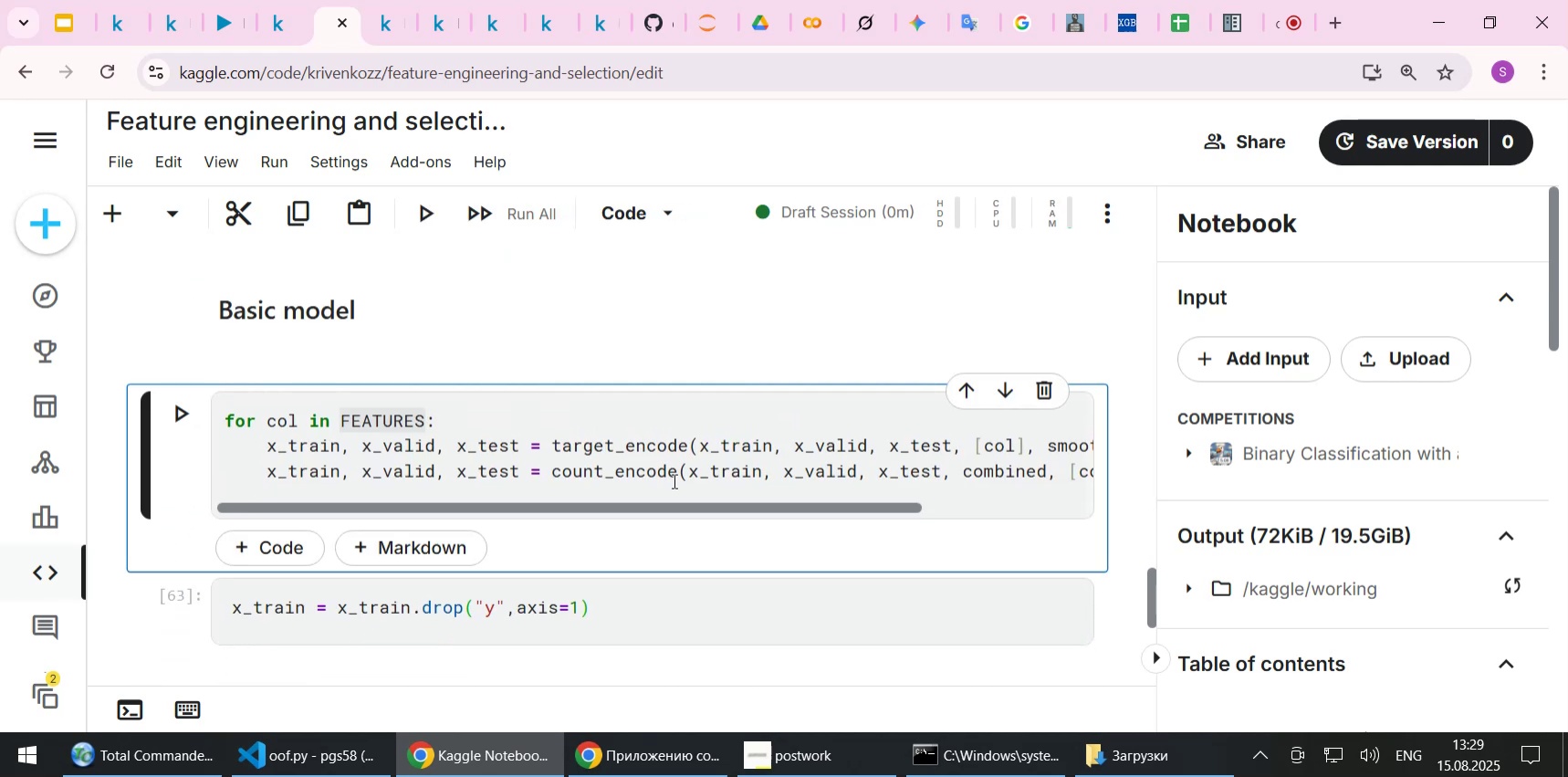 
key(Shift+Enter)
 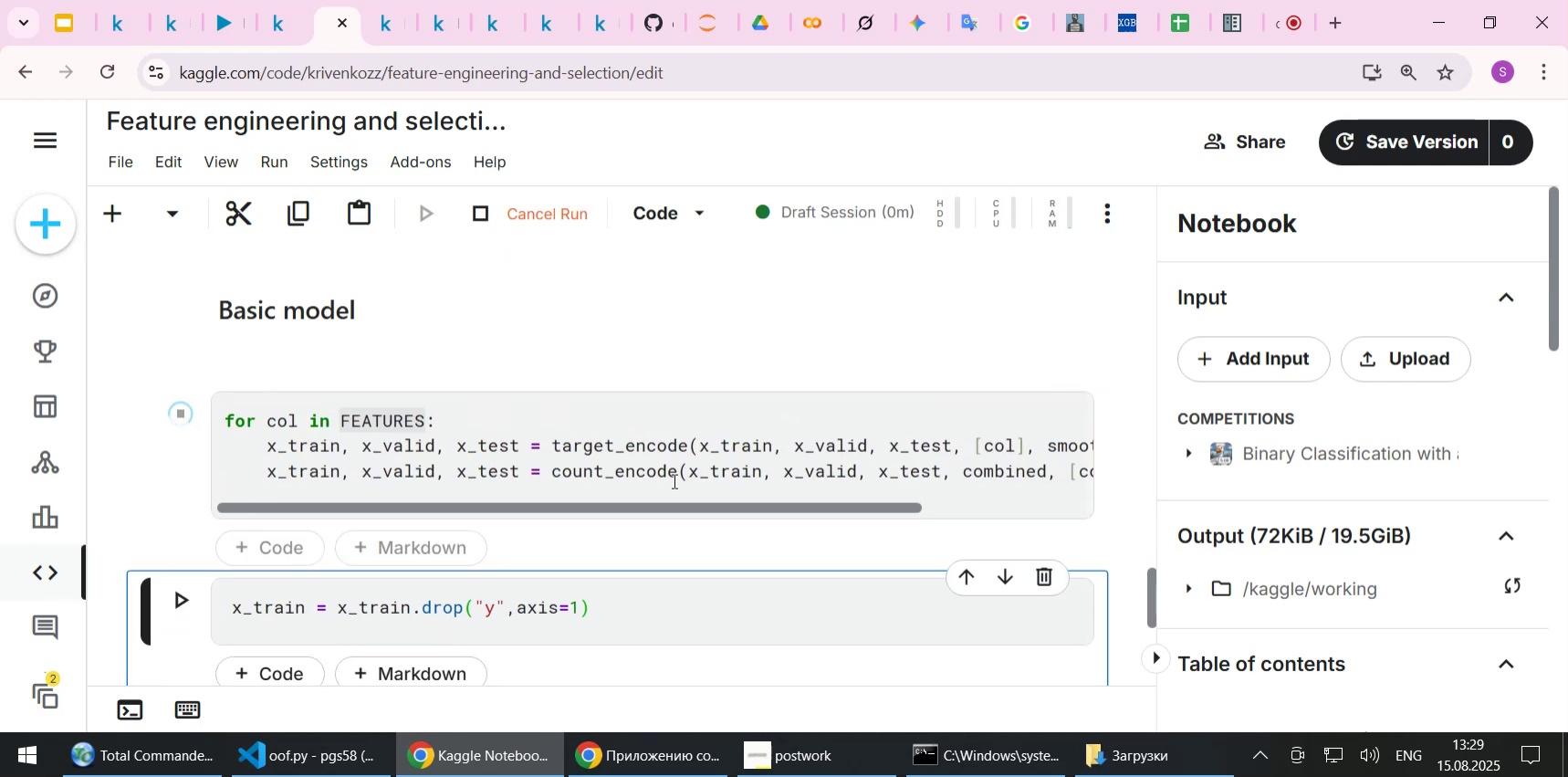 
scroll: coordinate [674, 485], scroll_direction: down, amount: 2.0
 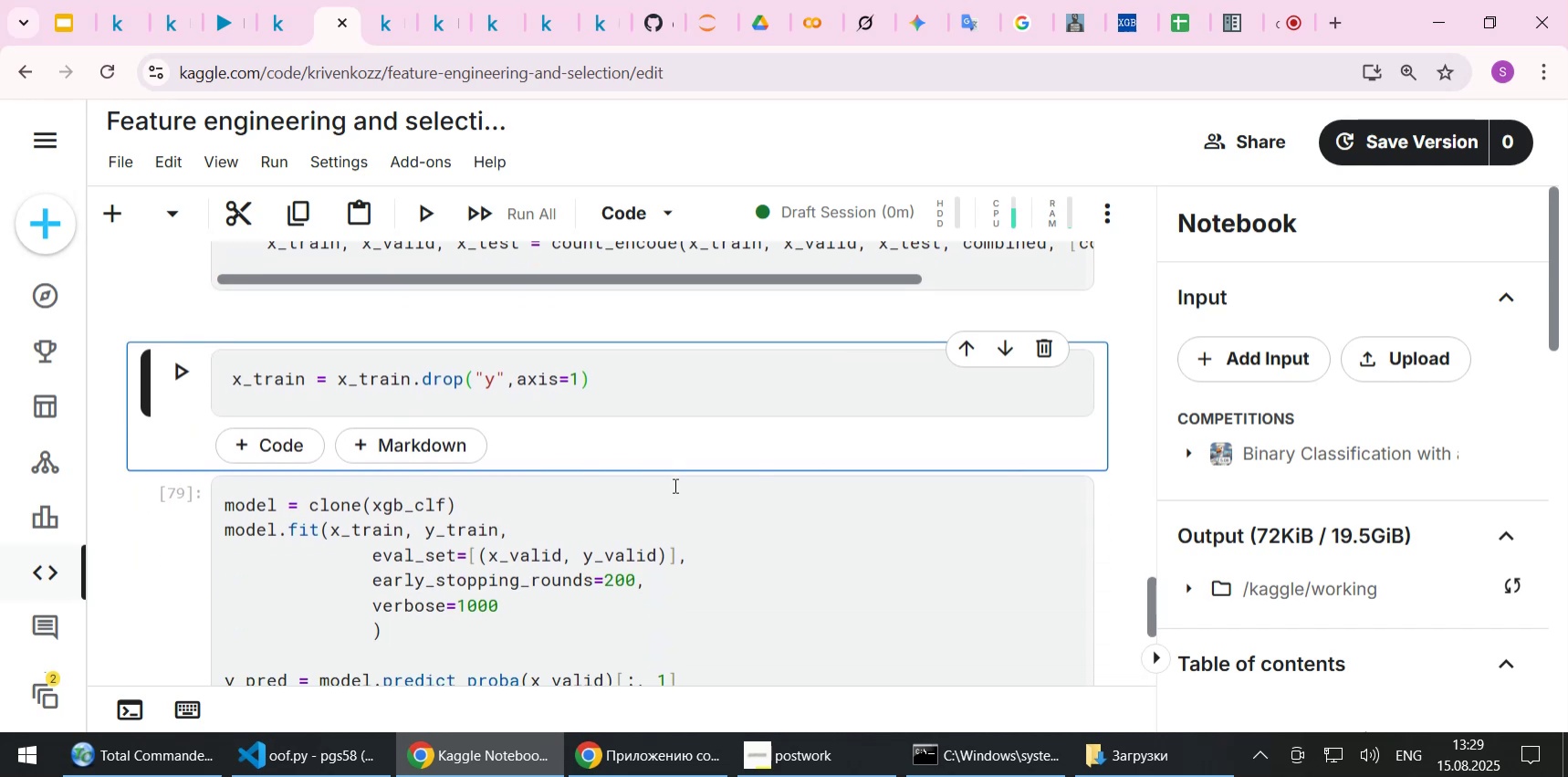 
key(Shift+Enter)
 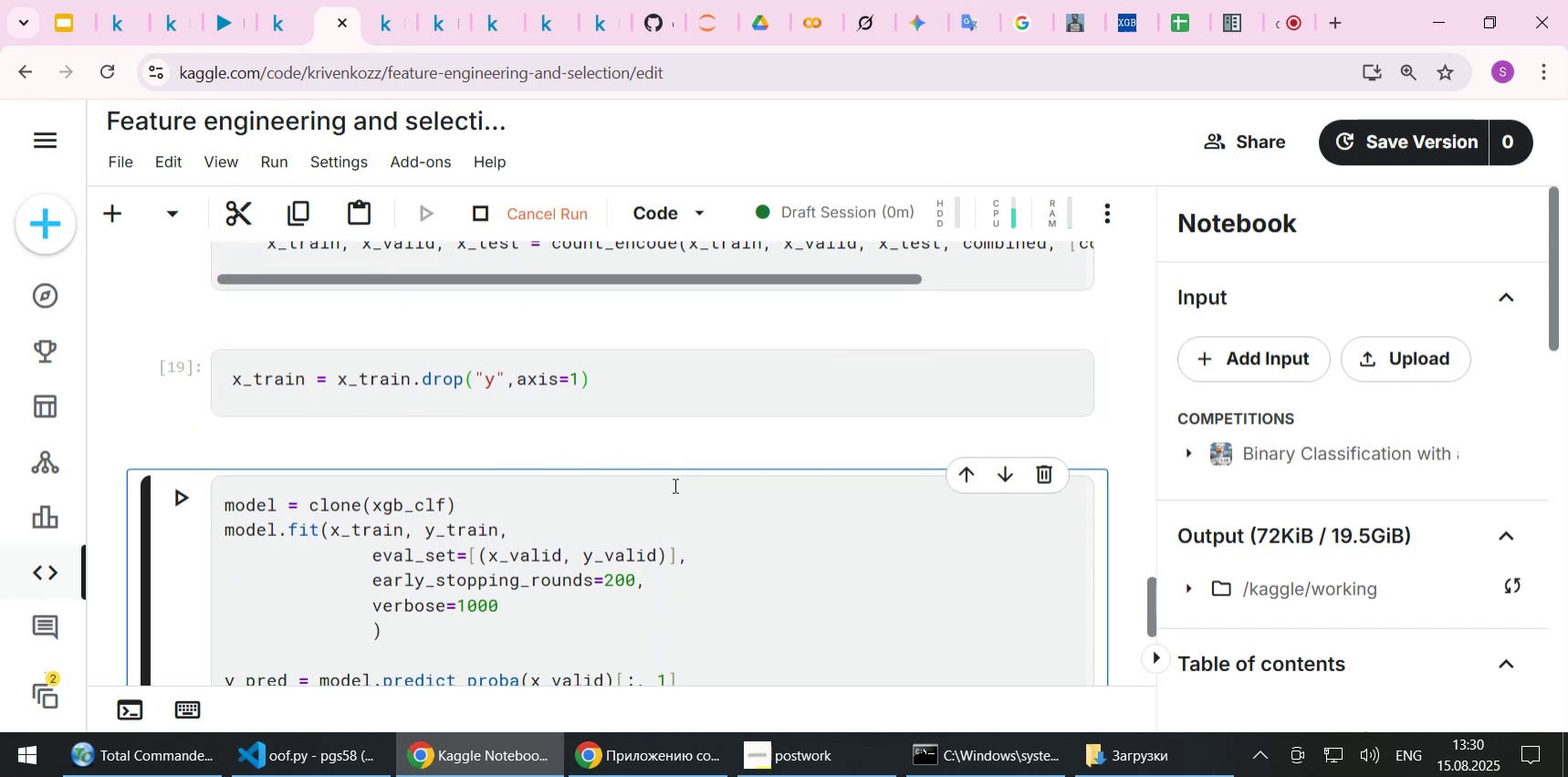 
scroll: coordinate [673, 485], scroll_direction: down, amount: 1.0
 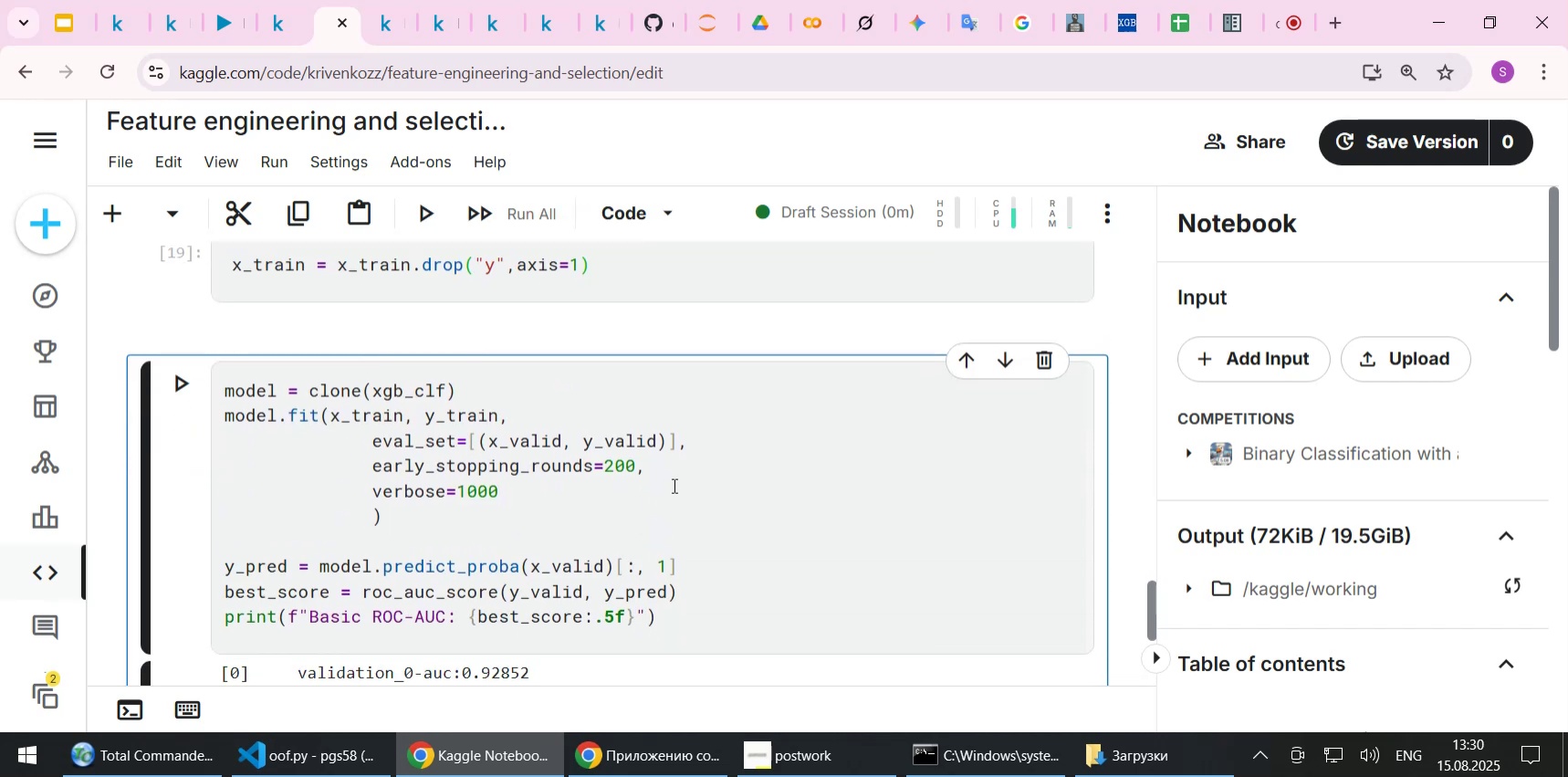 
key(Shift+Enter)
 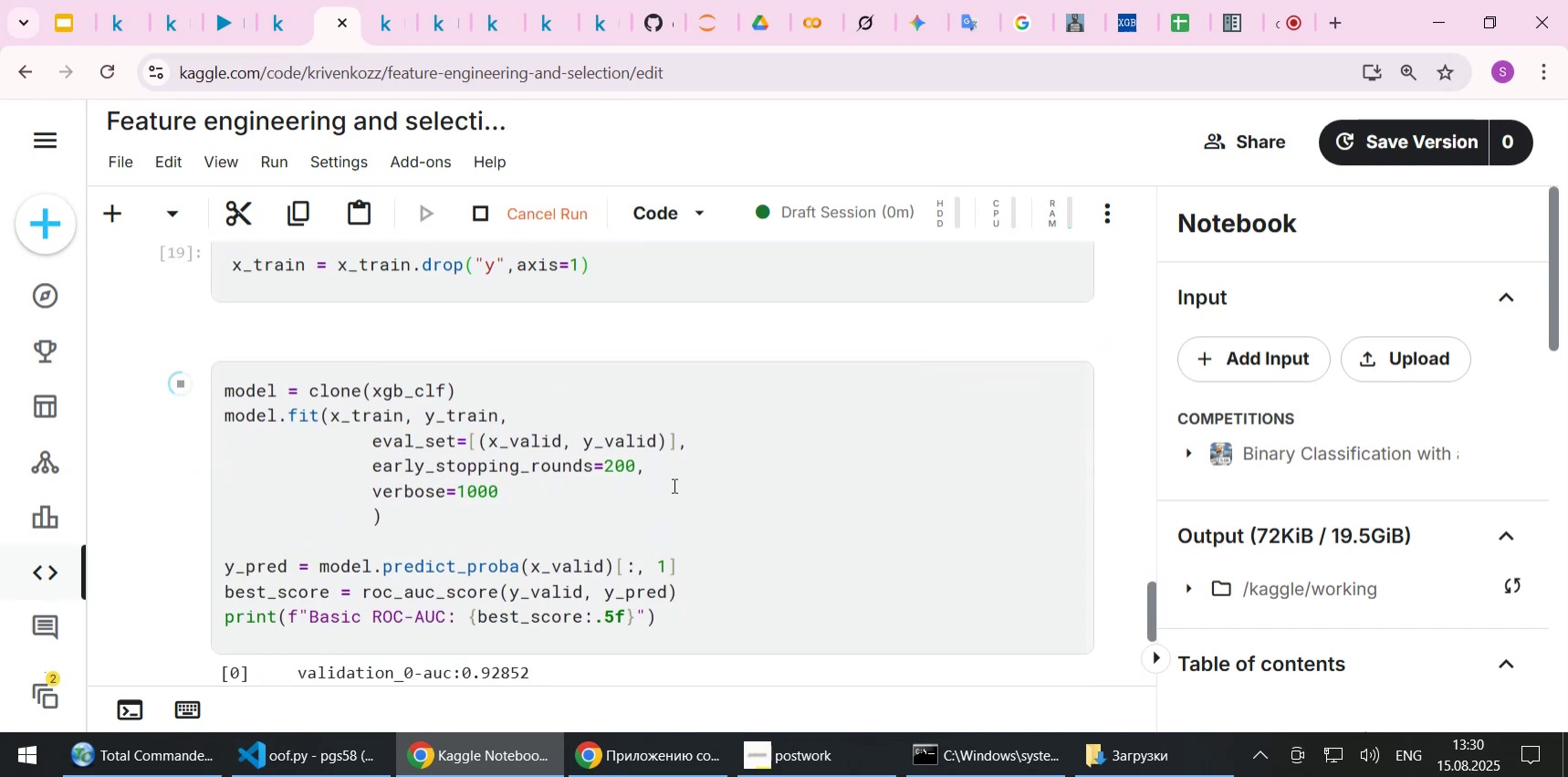 
scroll: coordinate [673, 485], scroll_direction: down, amount: 1.0
 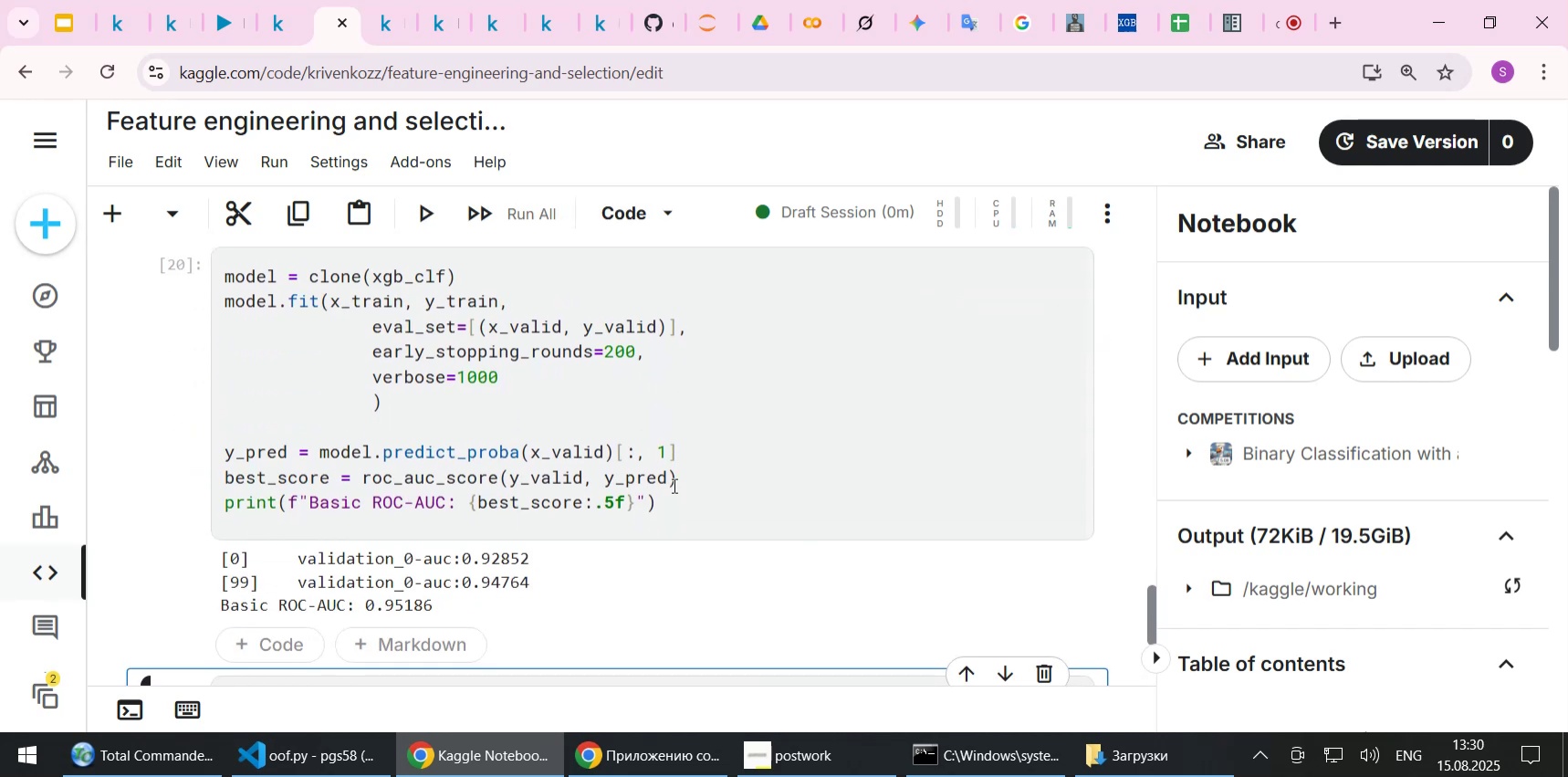 
wait(5.1)
 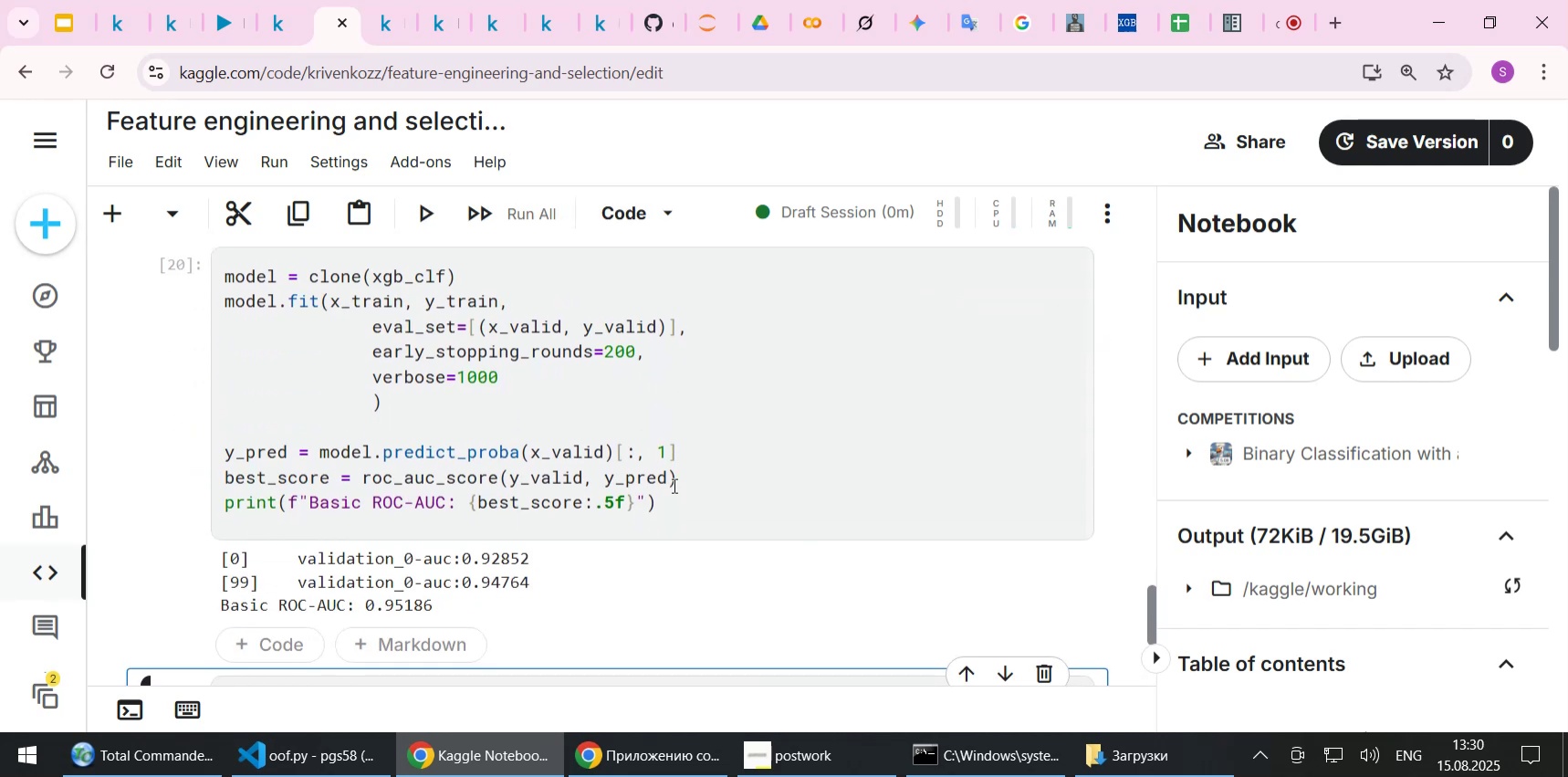 
scroll: coordinate [803, 419], scroll_direction: down, amount: 2.0
 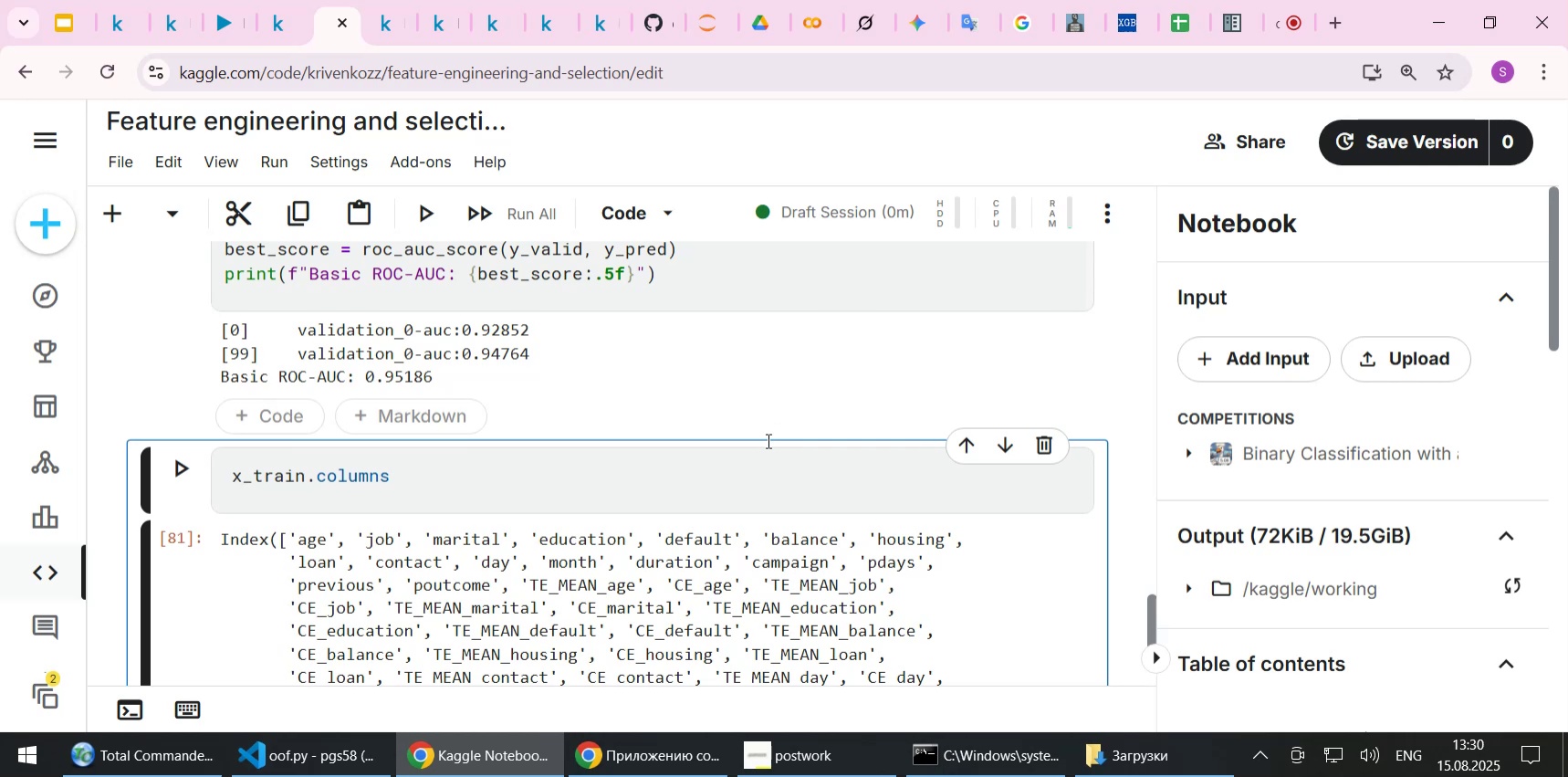 
key(Shift+ShiftLeft)
 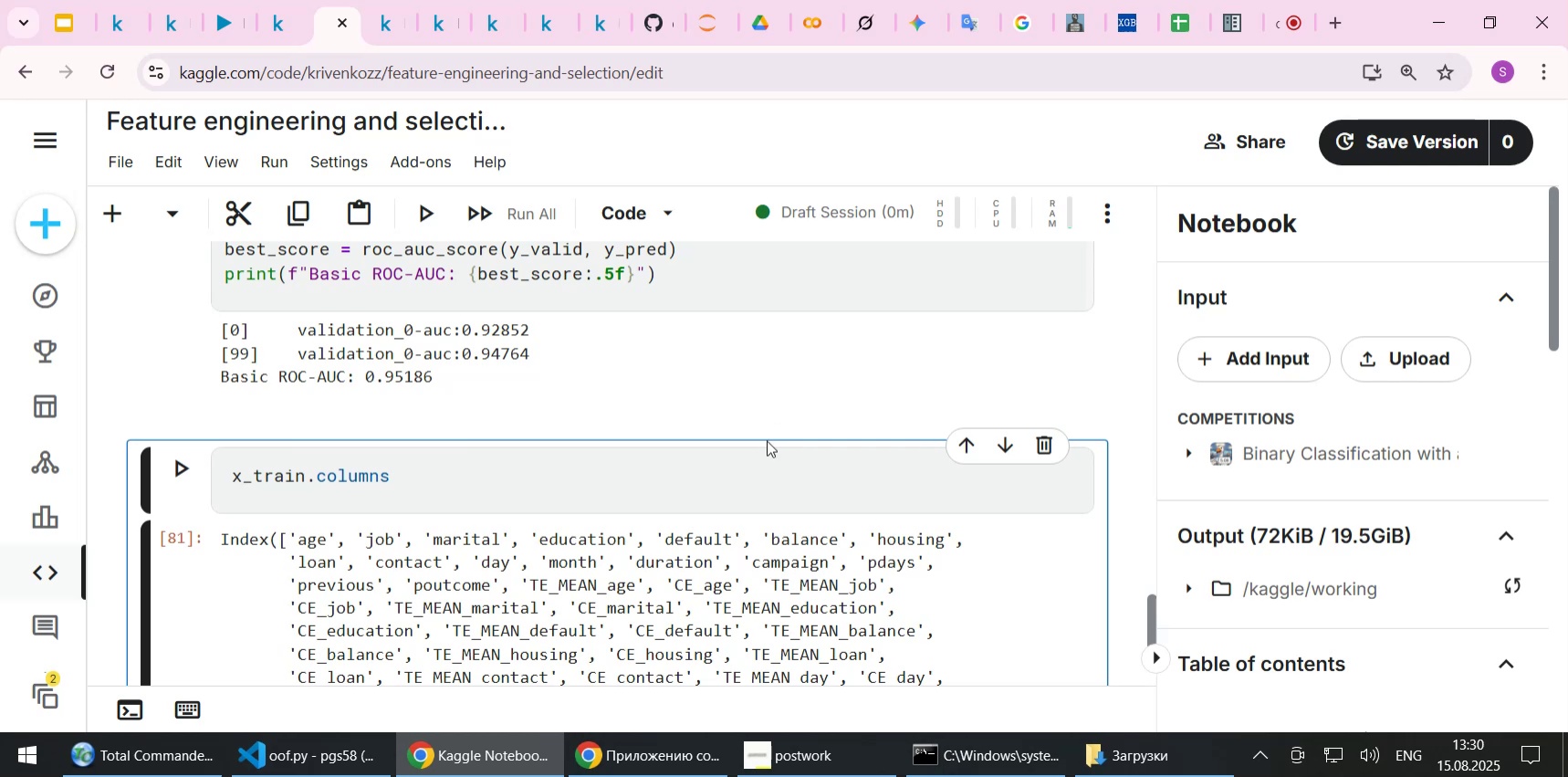 
key(Shift+Enter)
 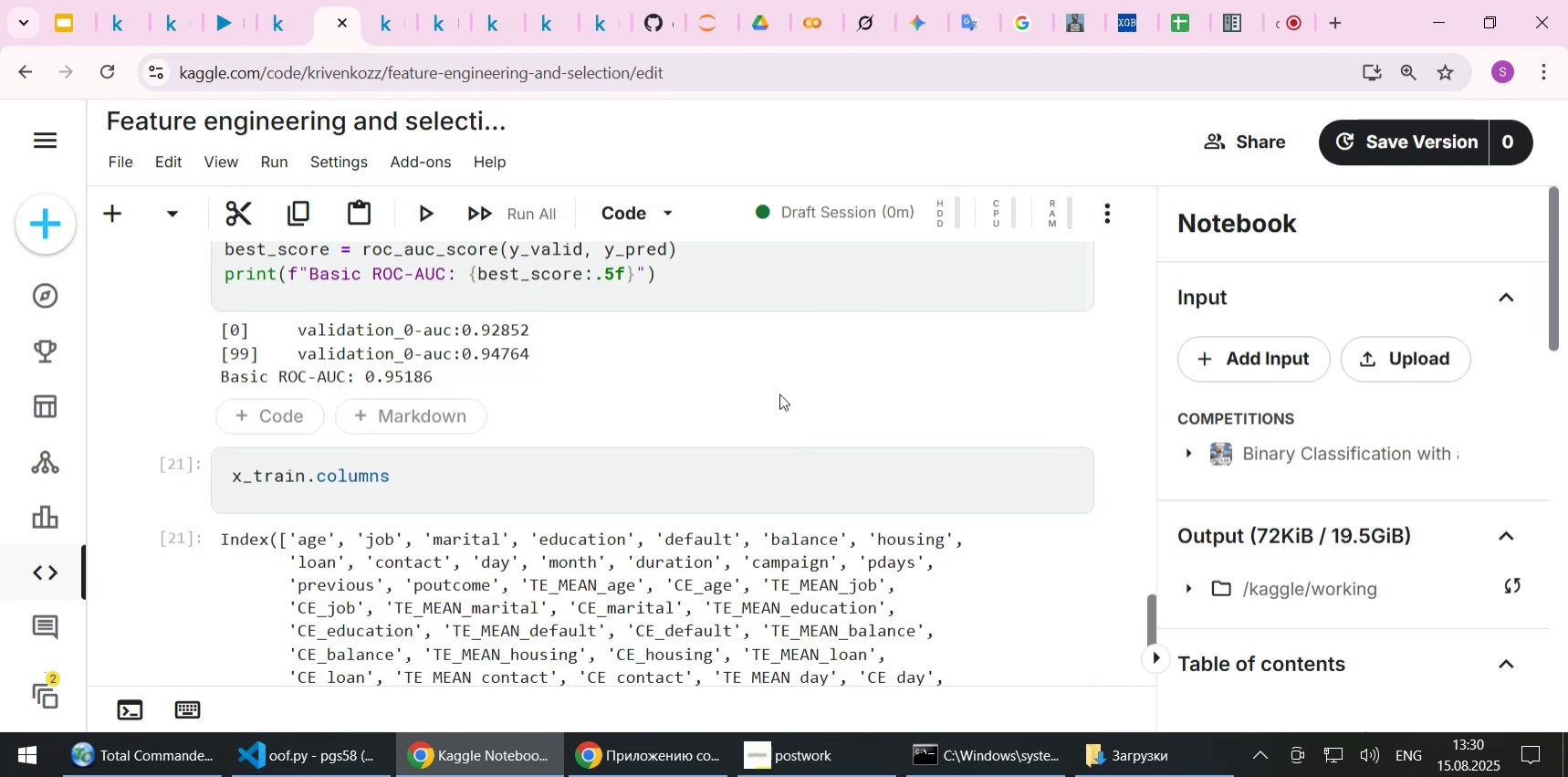 
scroll: coordinate [808, 415], scroll_direction: down, amount: 1.0
 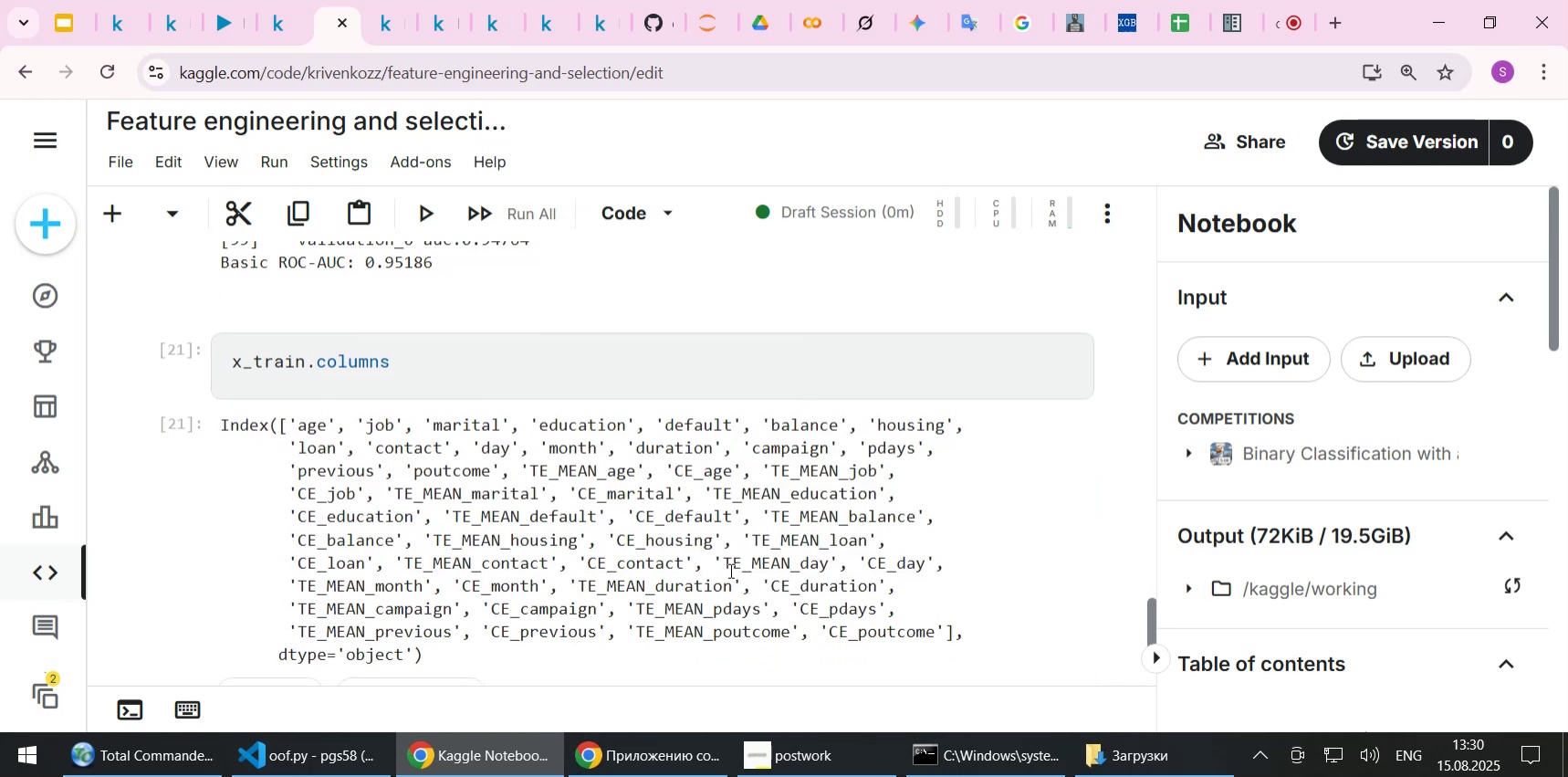 